 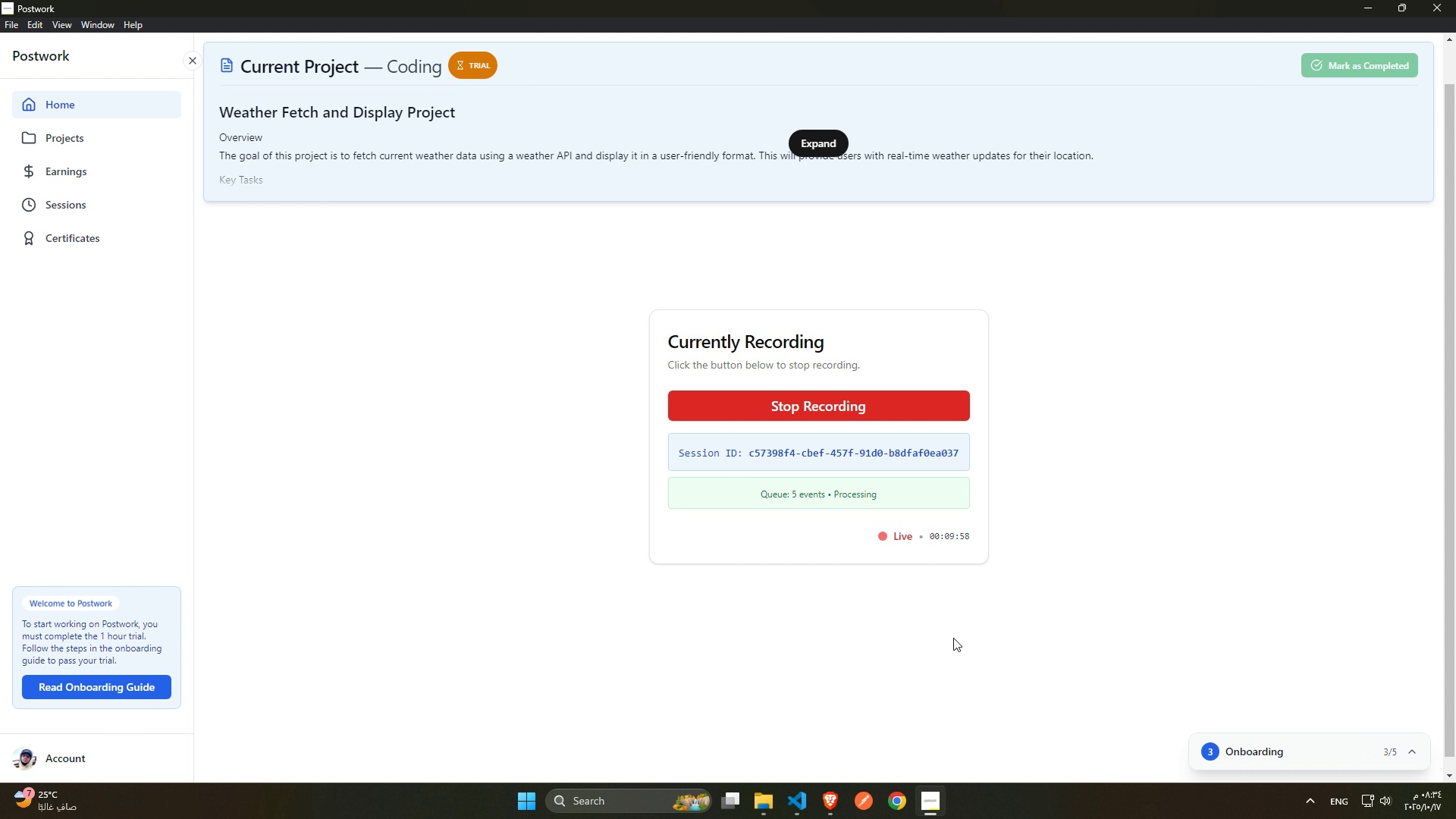 
left_click([937, 786])
 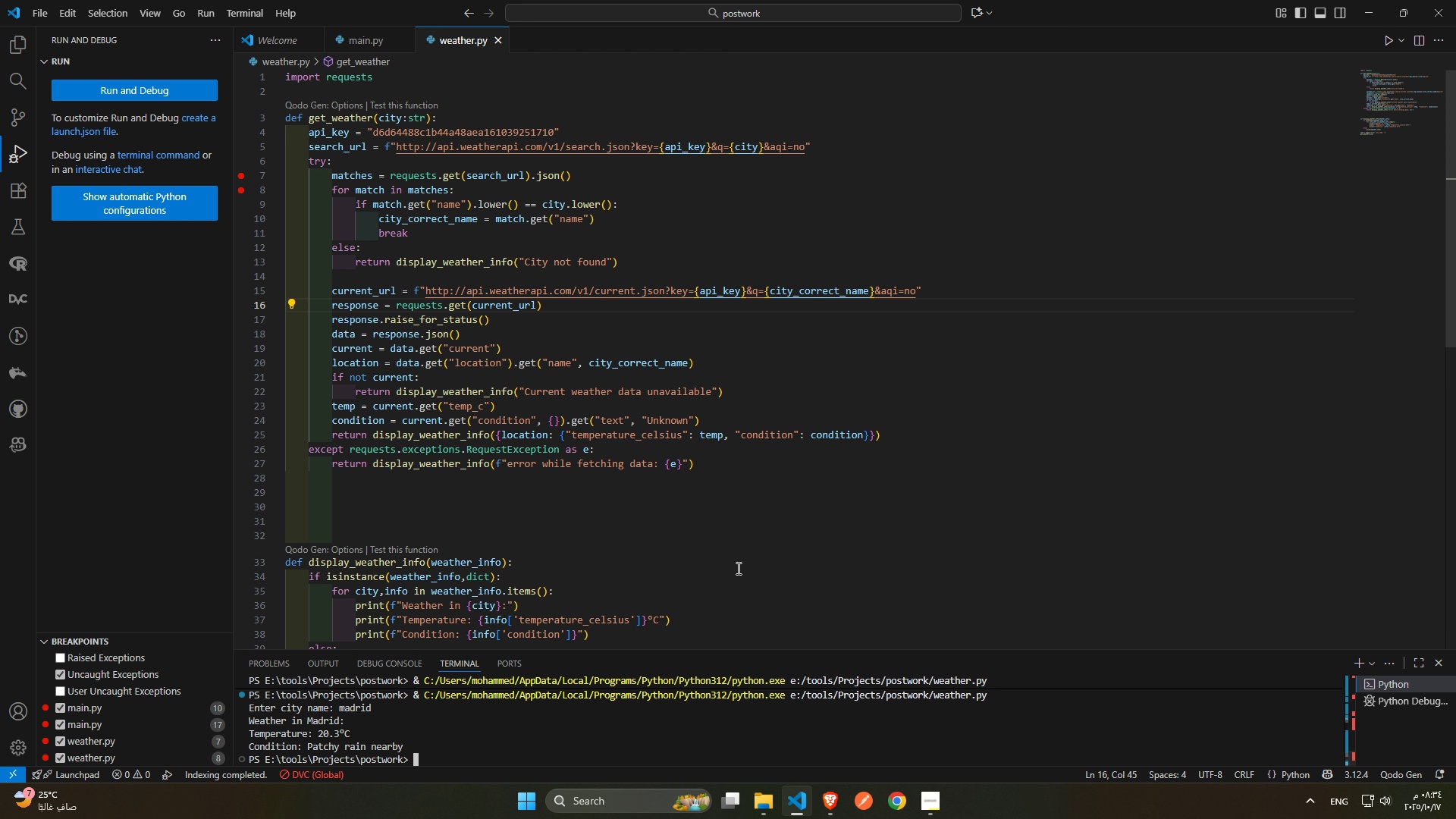 
scroll: coordinate [730, 557], scroll_direction: down, amount: 2.0
 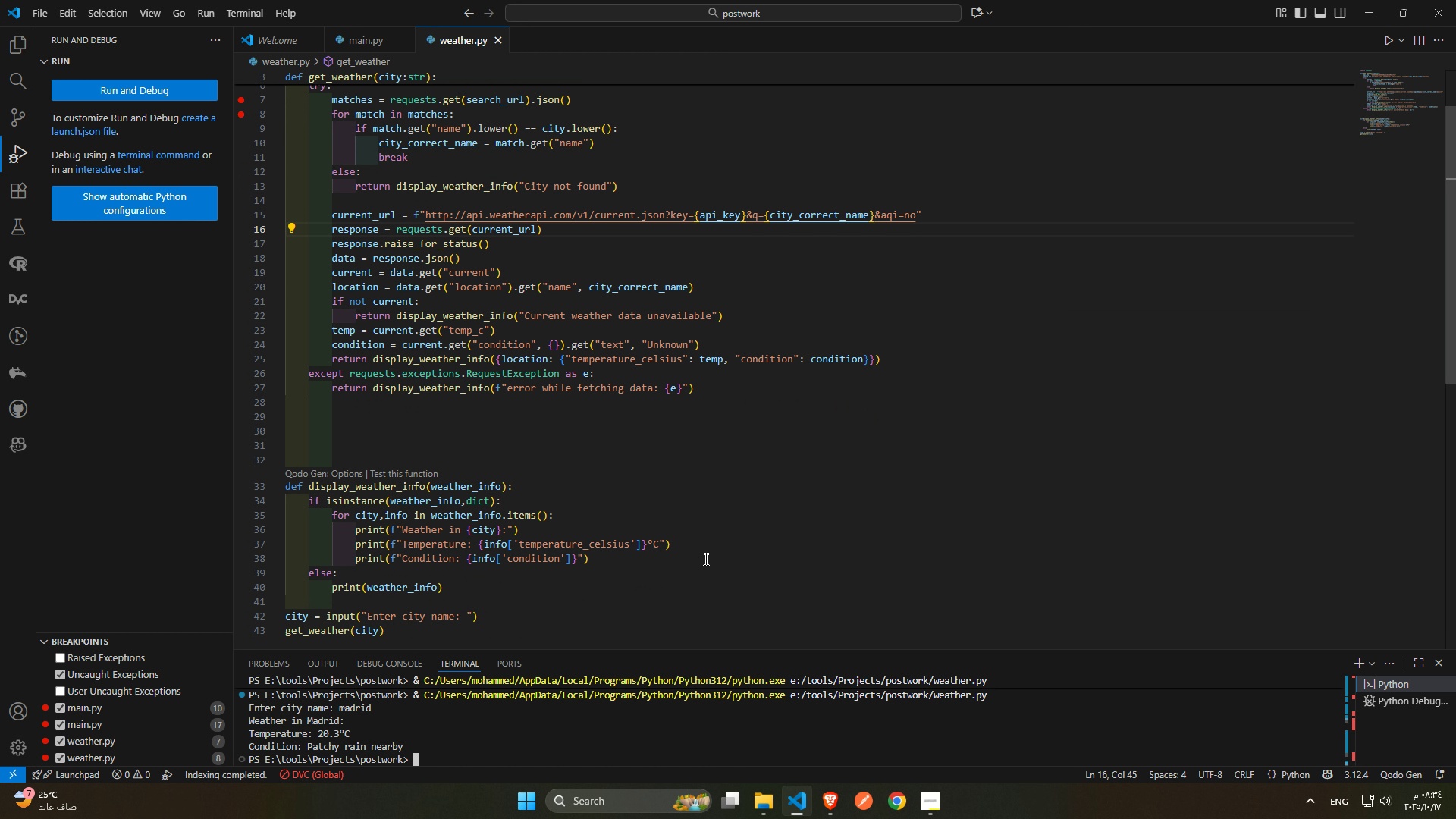 
wait(7.82)
 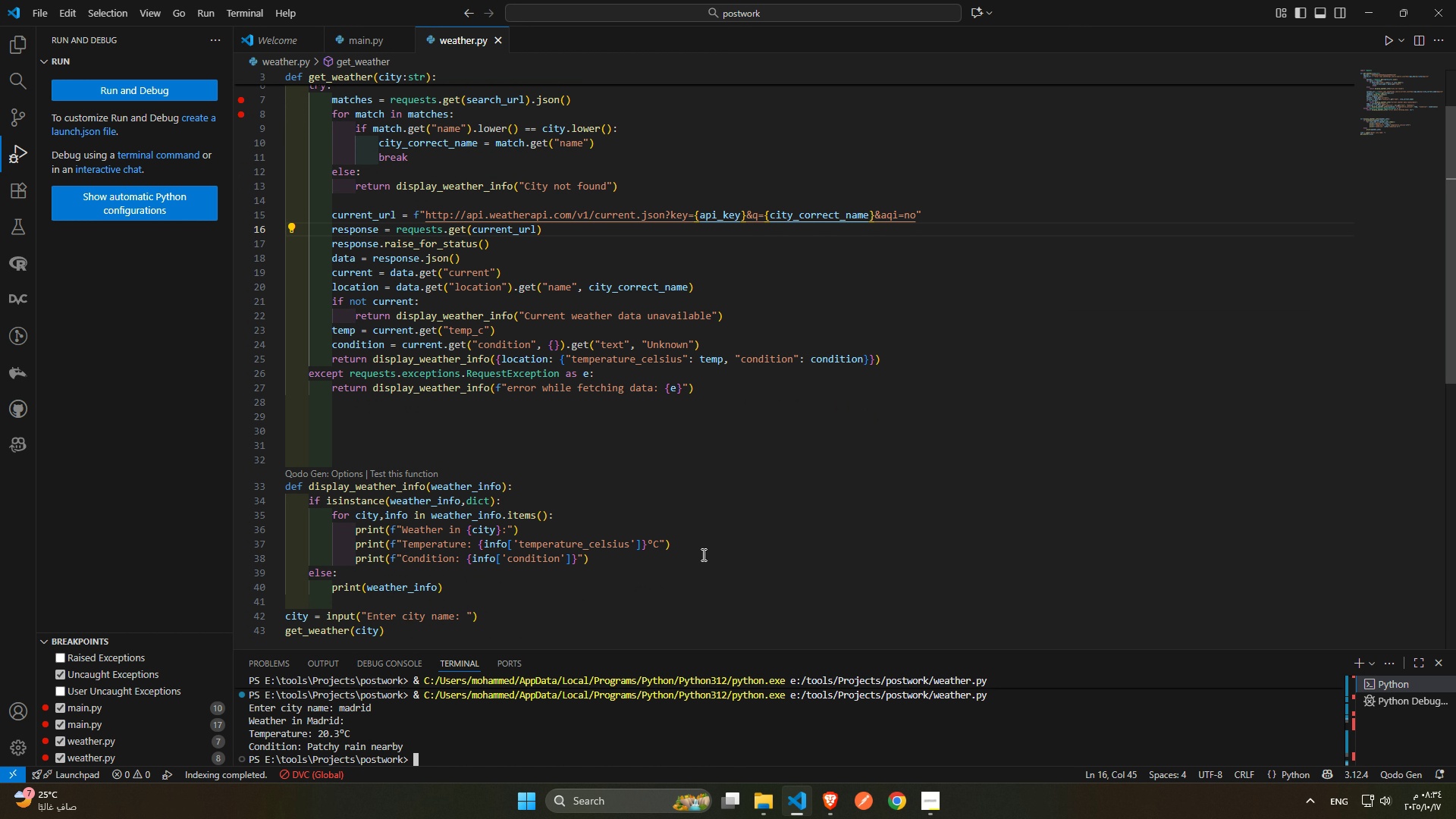 
left_click([240, 105])
 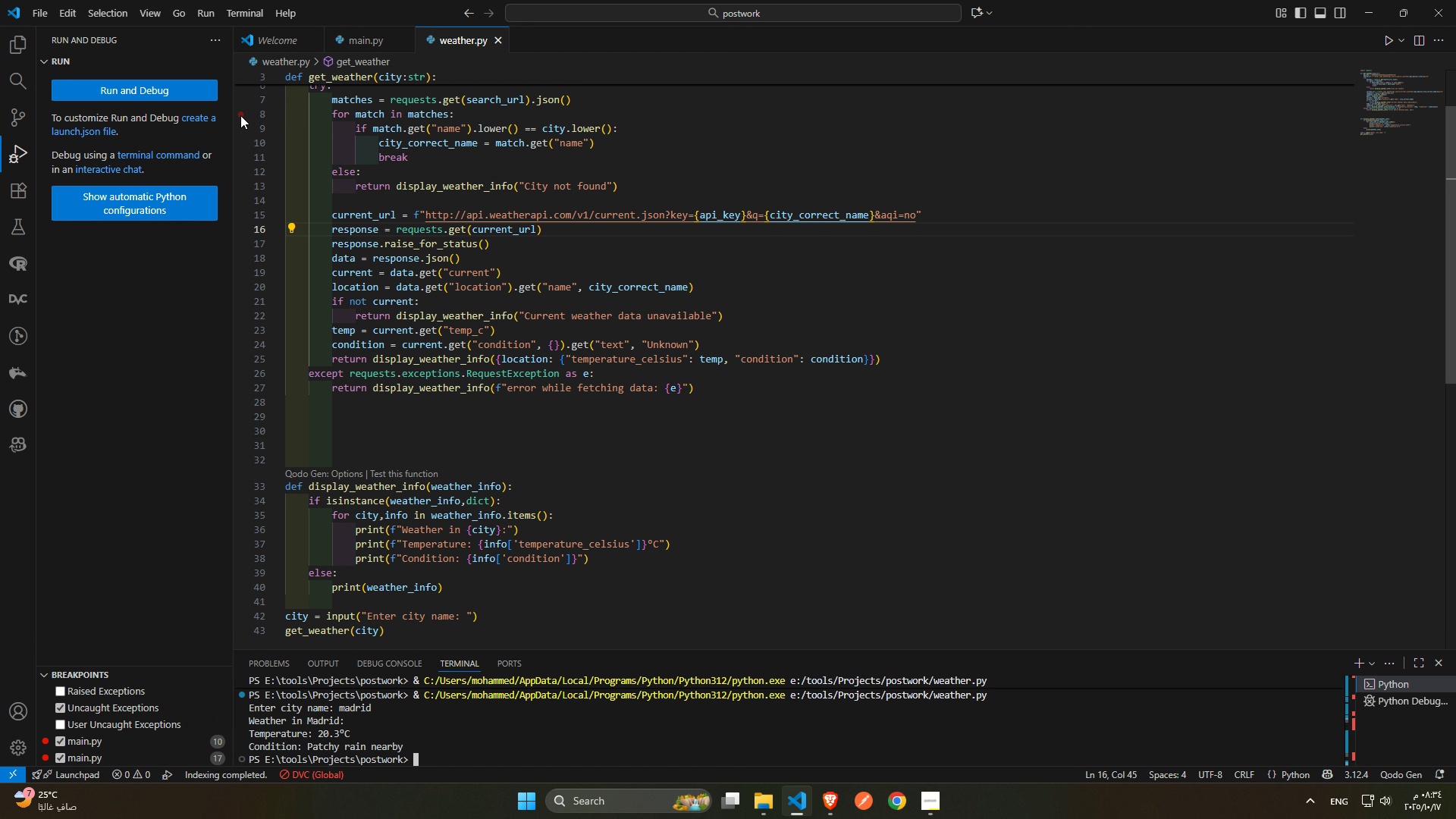 
left_click([240, 115])
 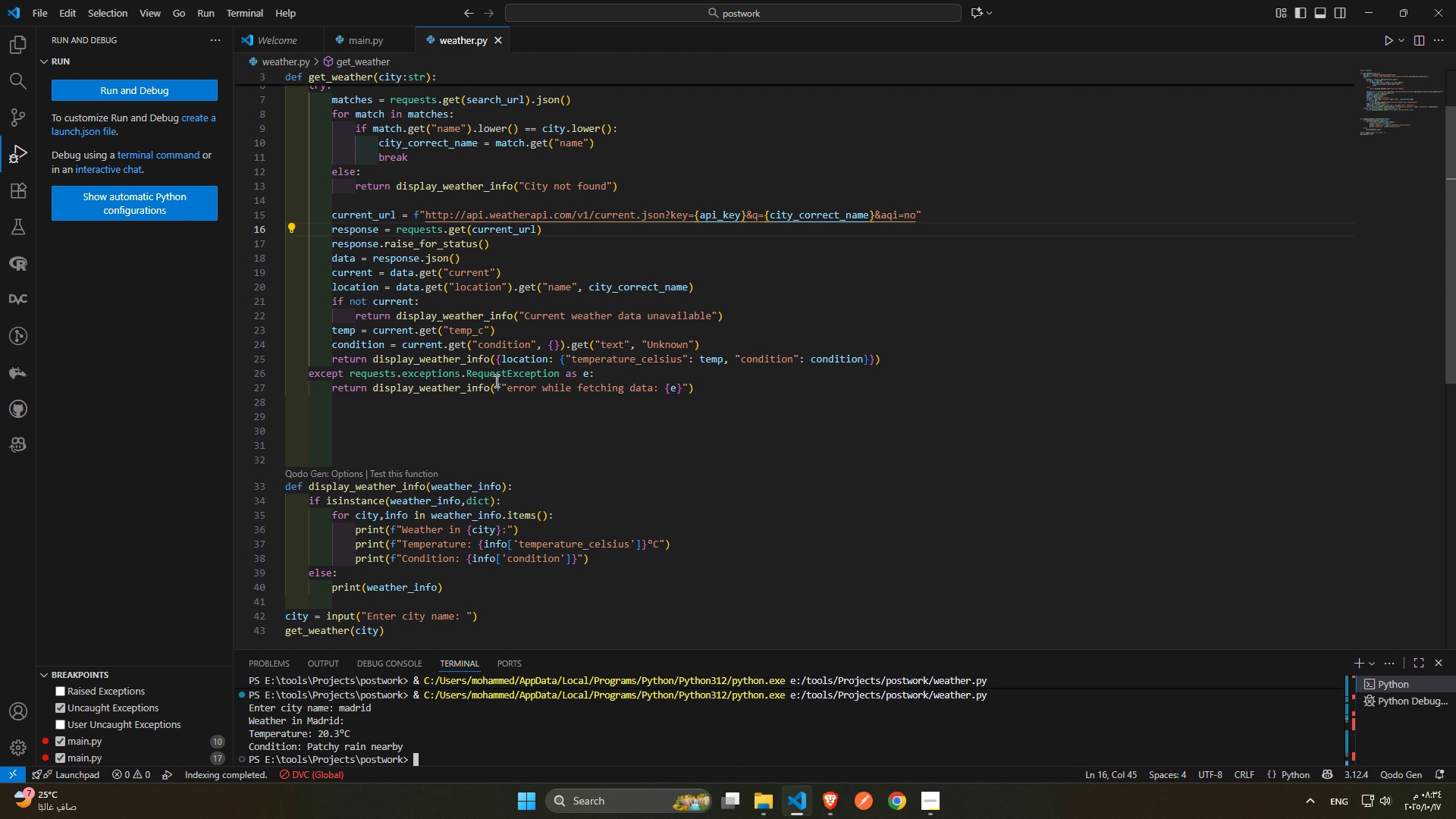 
scroll: coordinate [513, 394], scroll_direction: up, amount: 1.0
 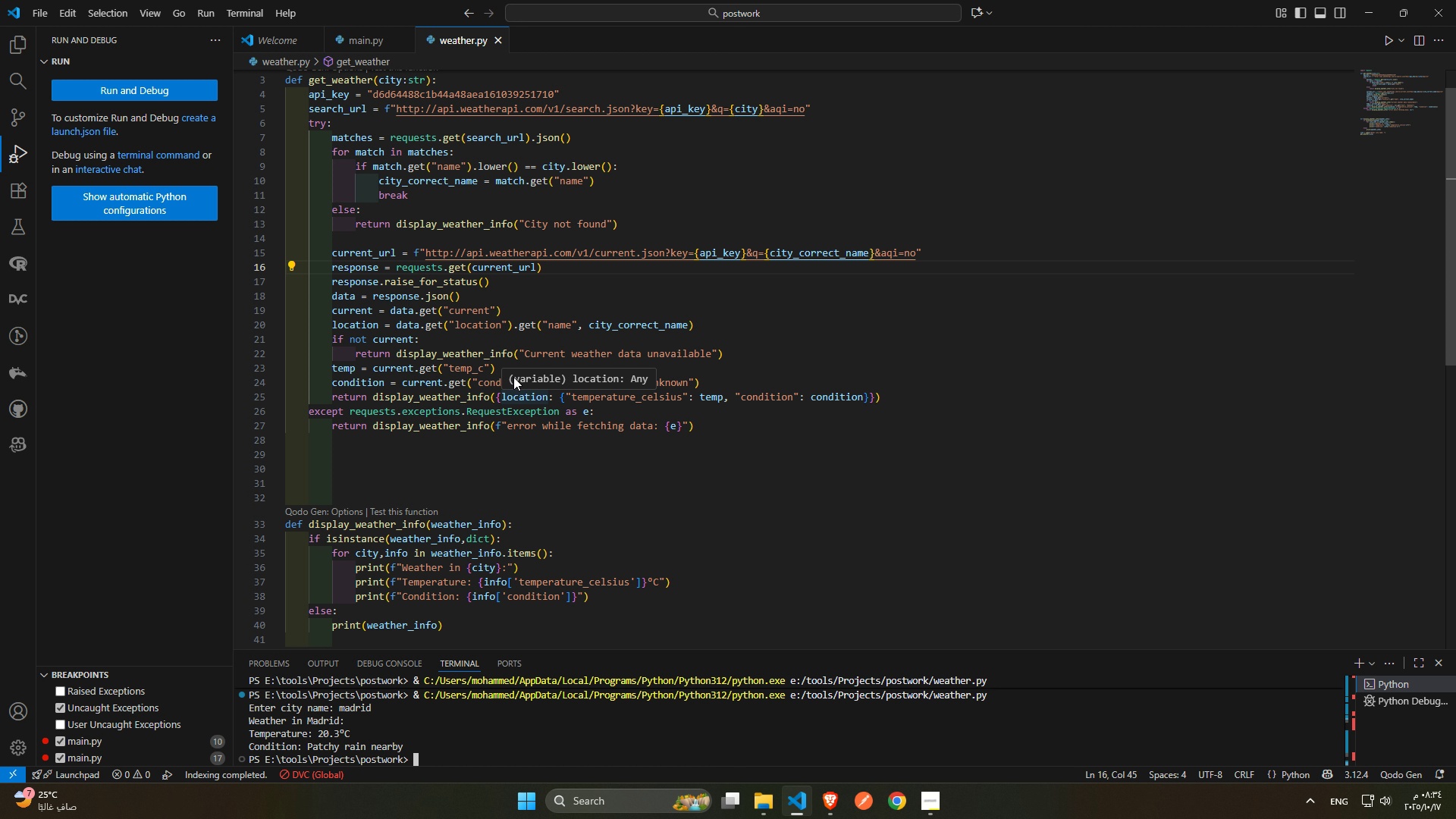 
wait(26.43)
 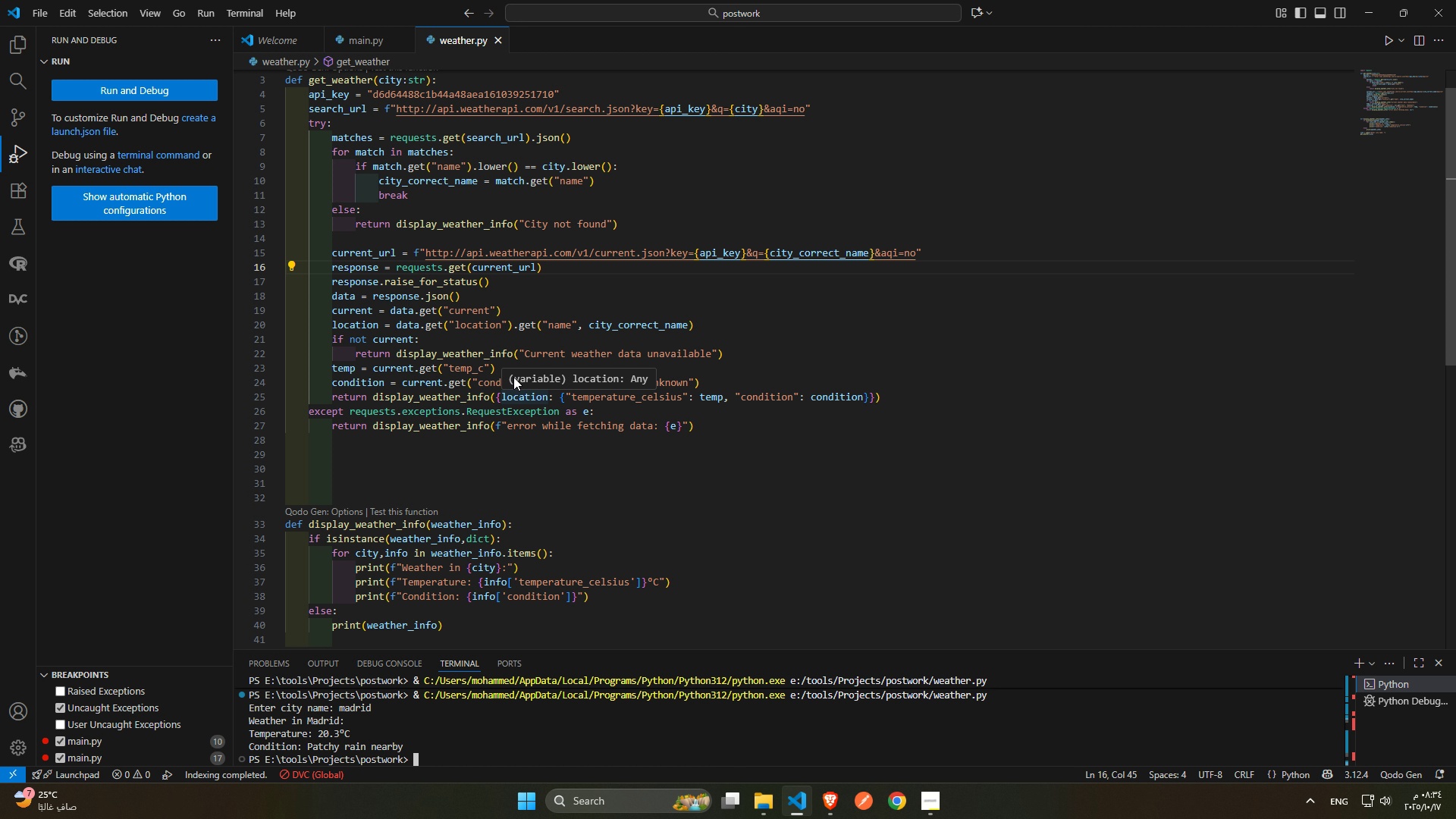 
left_click([900, 252])
 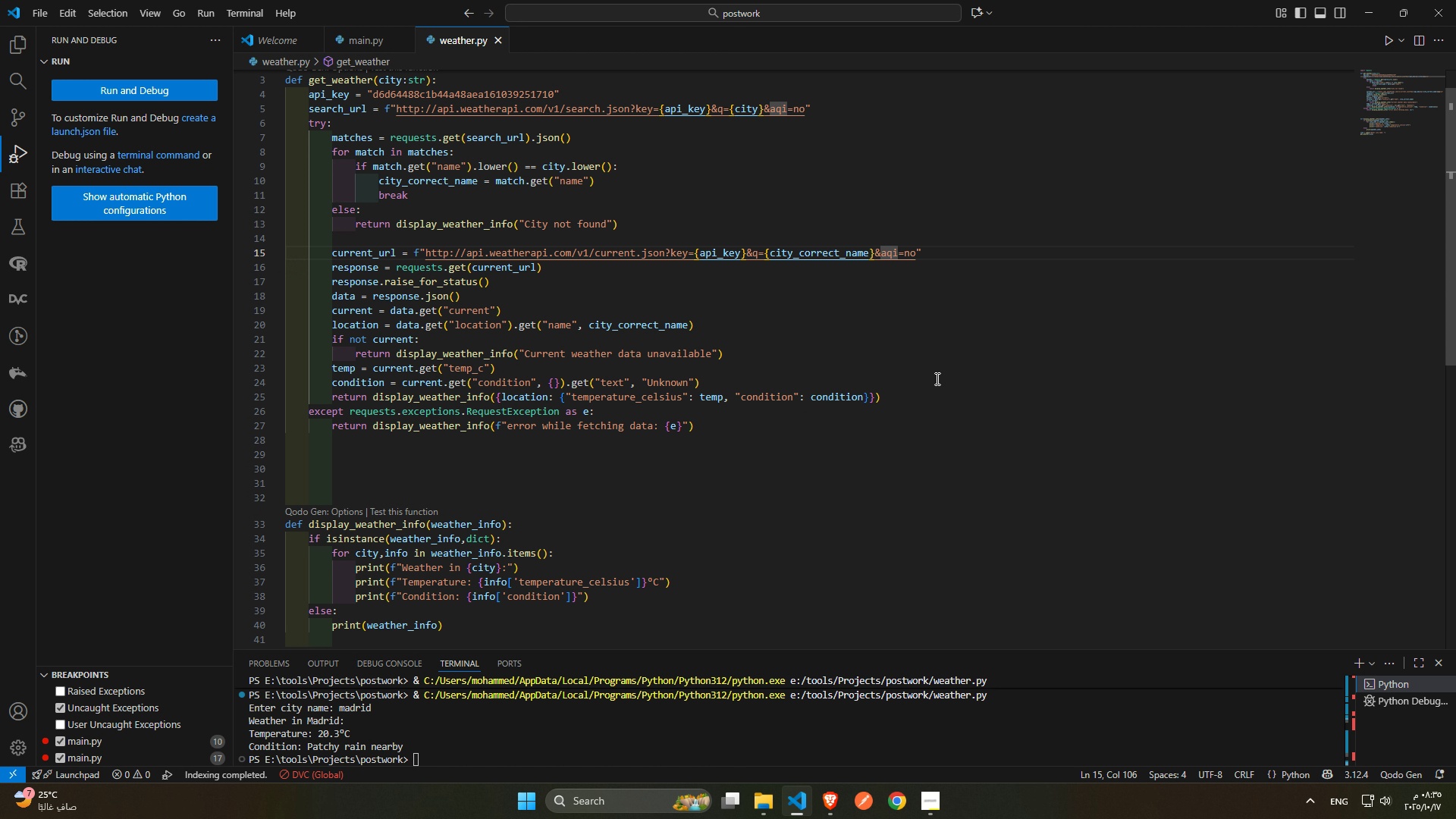 
scroll: coordinate [927, 424], scroll_direction: up, amount: 1.0
 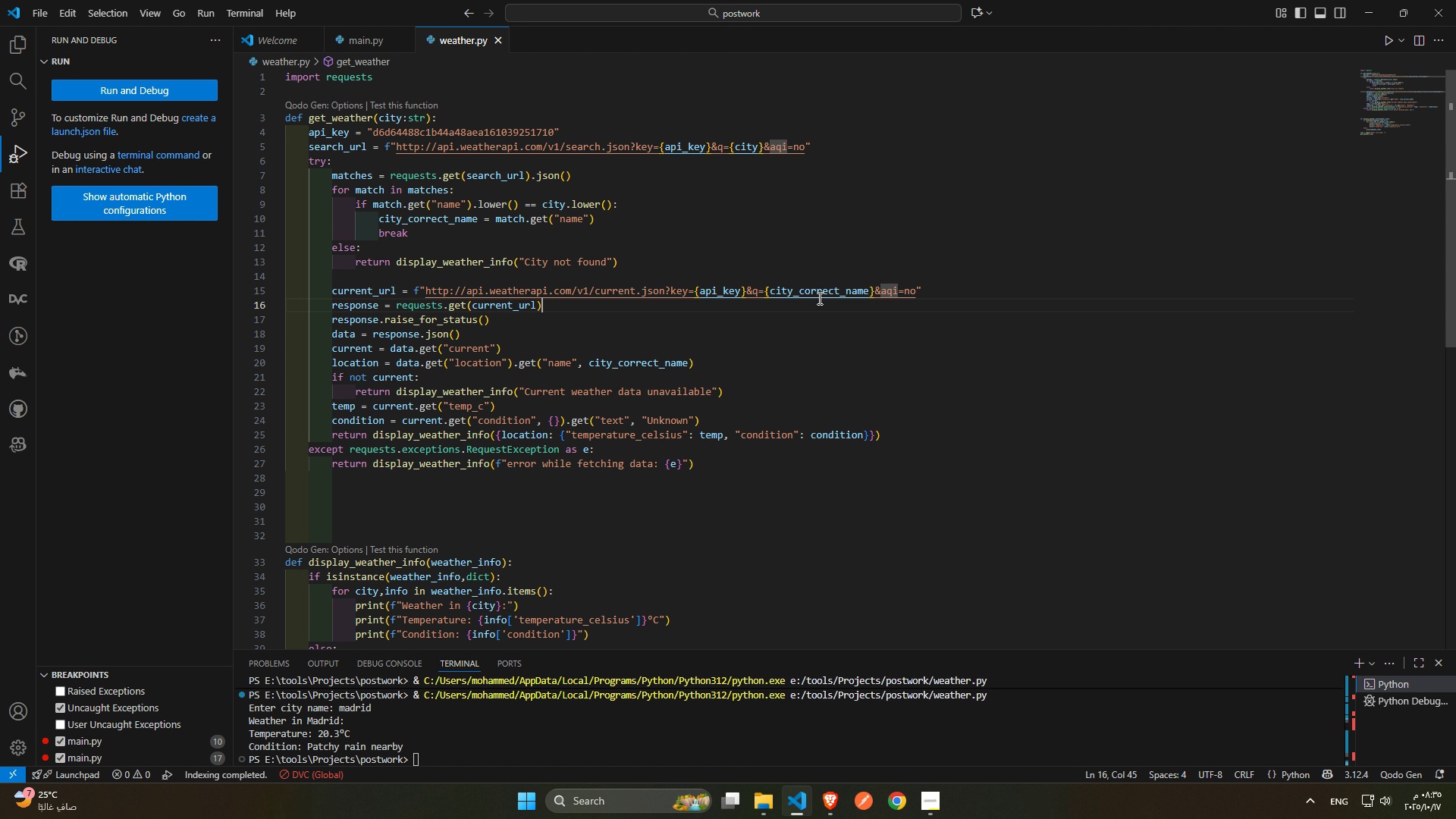 
double_click([818, 298])
 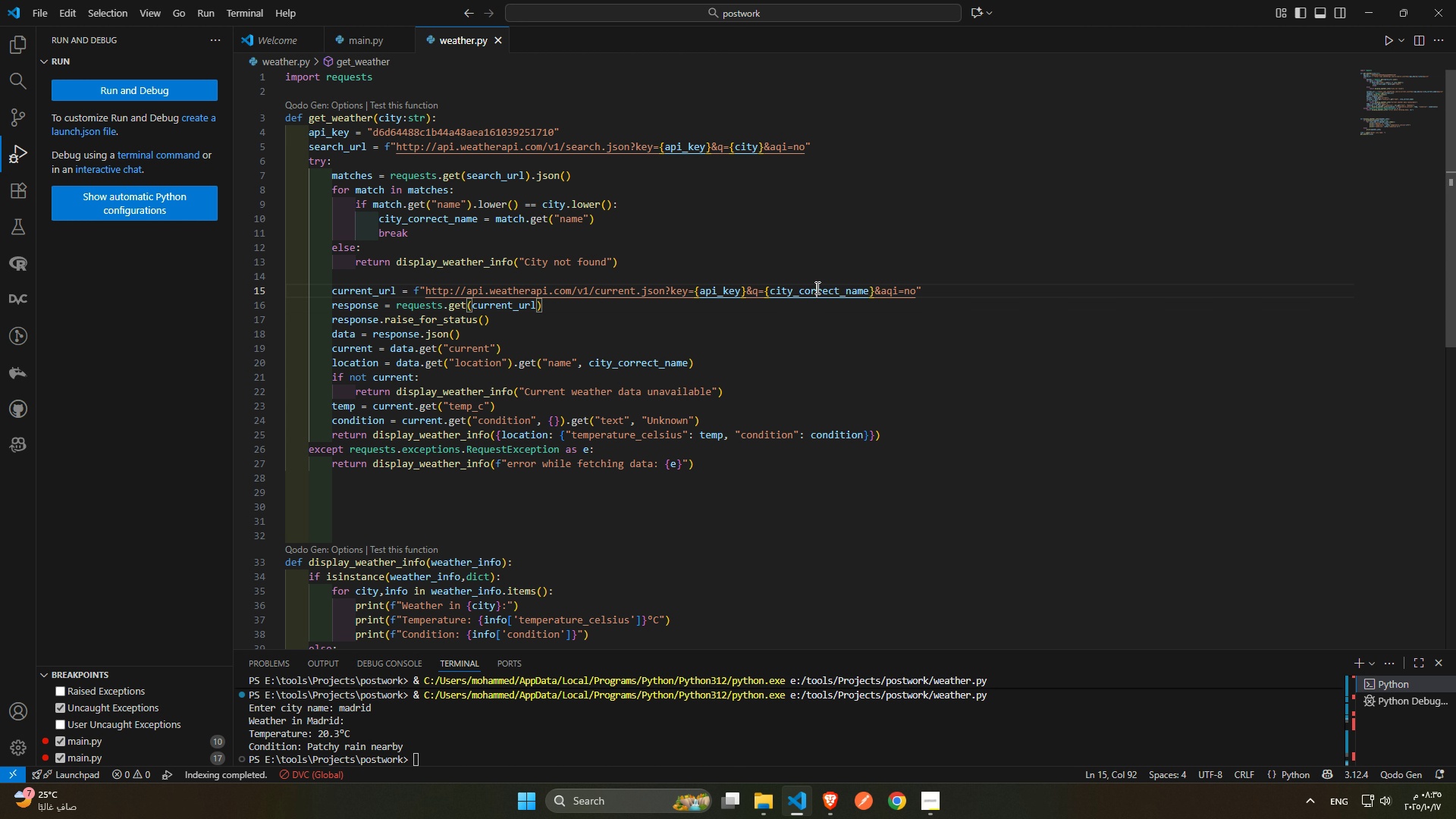 
triple_click([816, 287])
 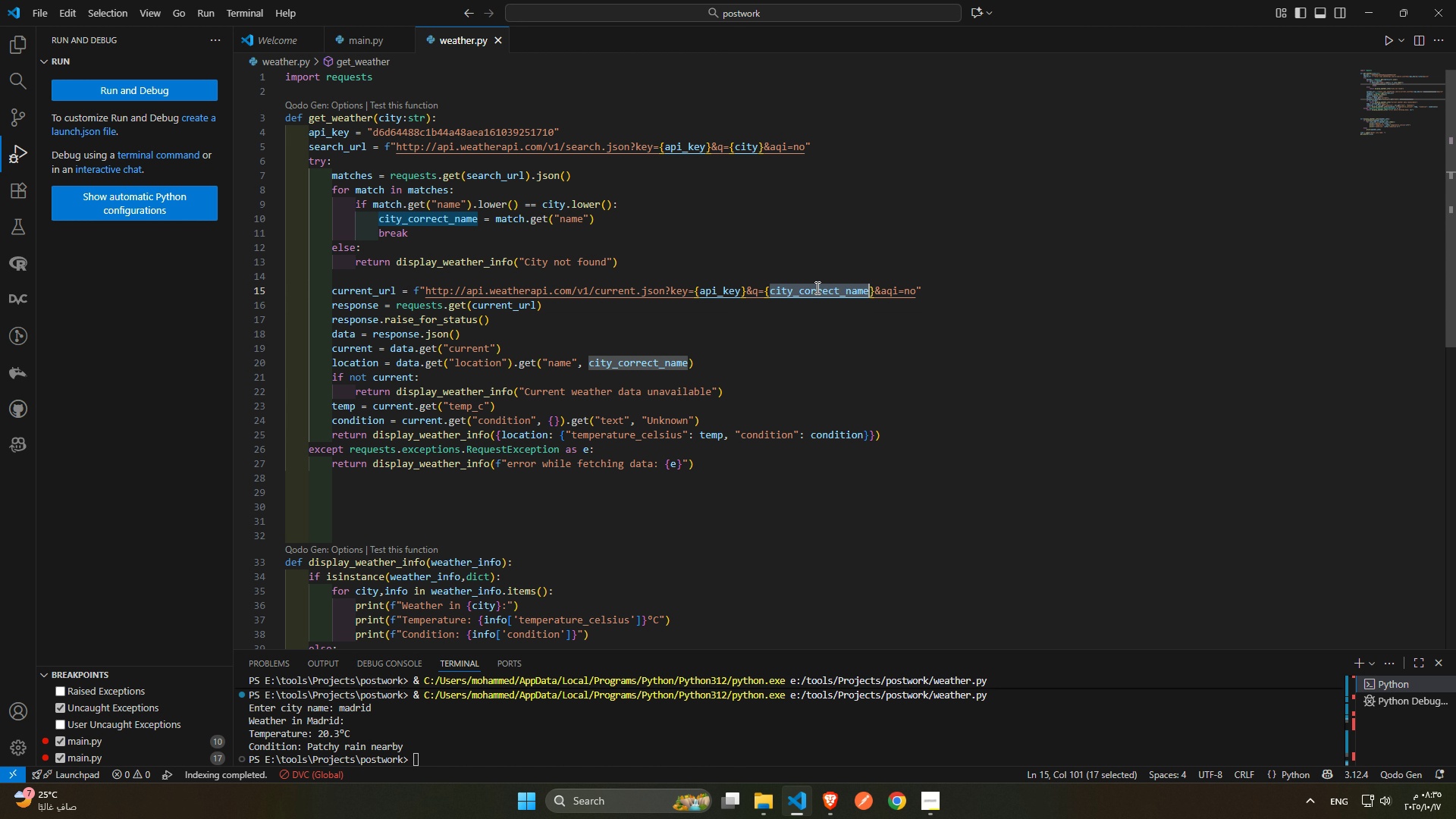 
triple_click([816, 287])
 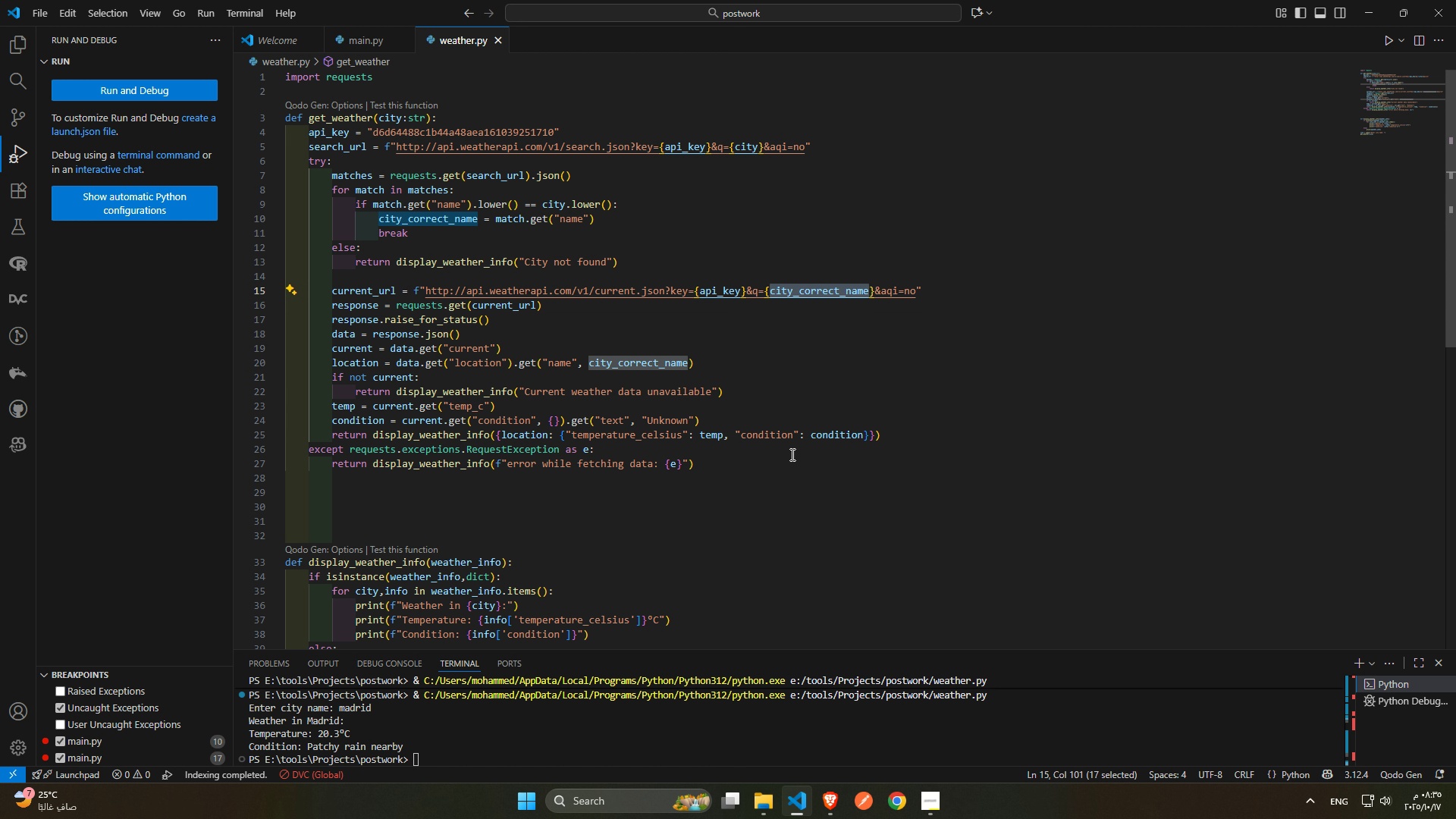 
scroll: coordinate [791, 454], scroll_direction: down, amount: 1.0
 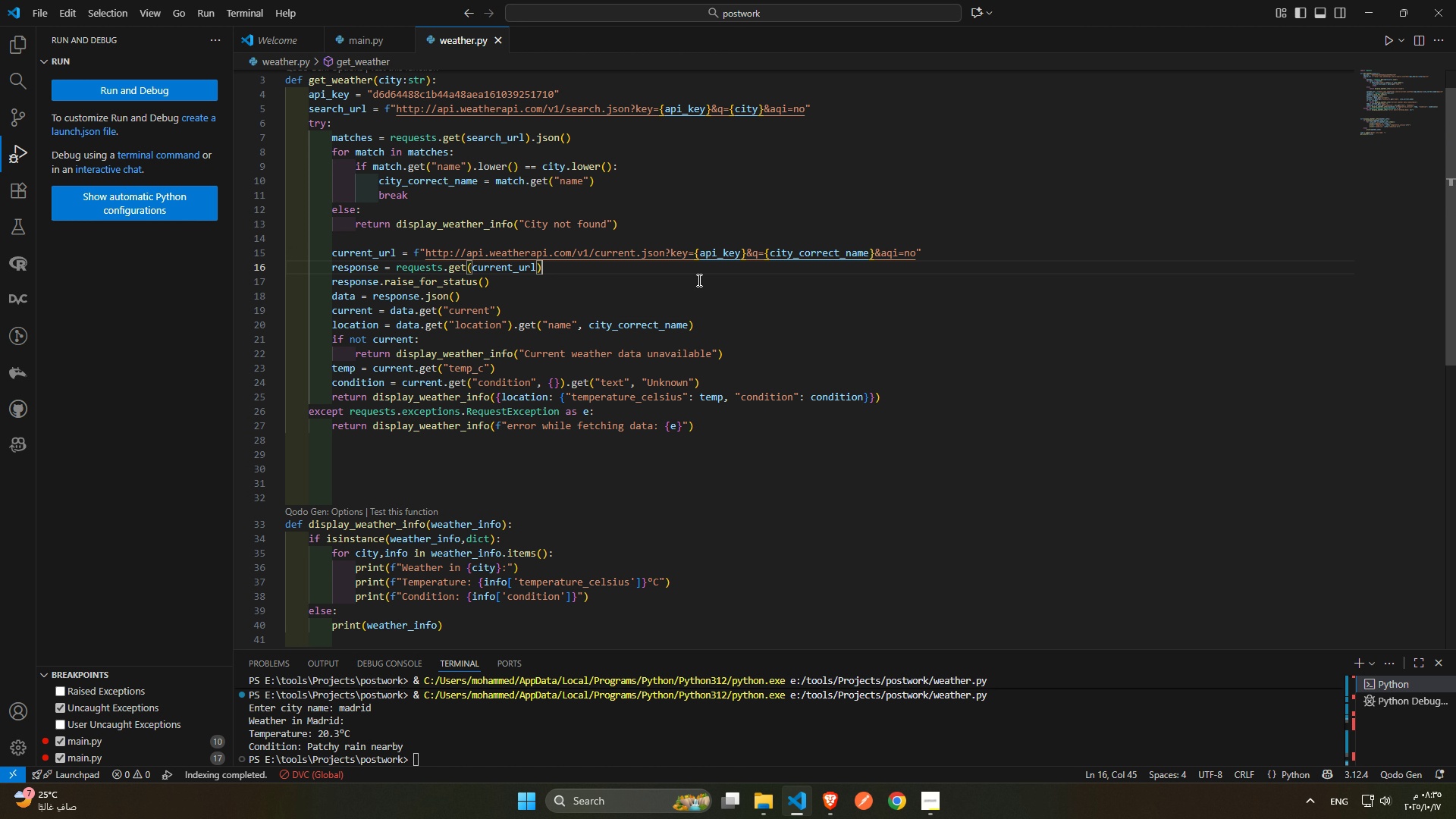 
wait(11.3)
 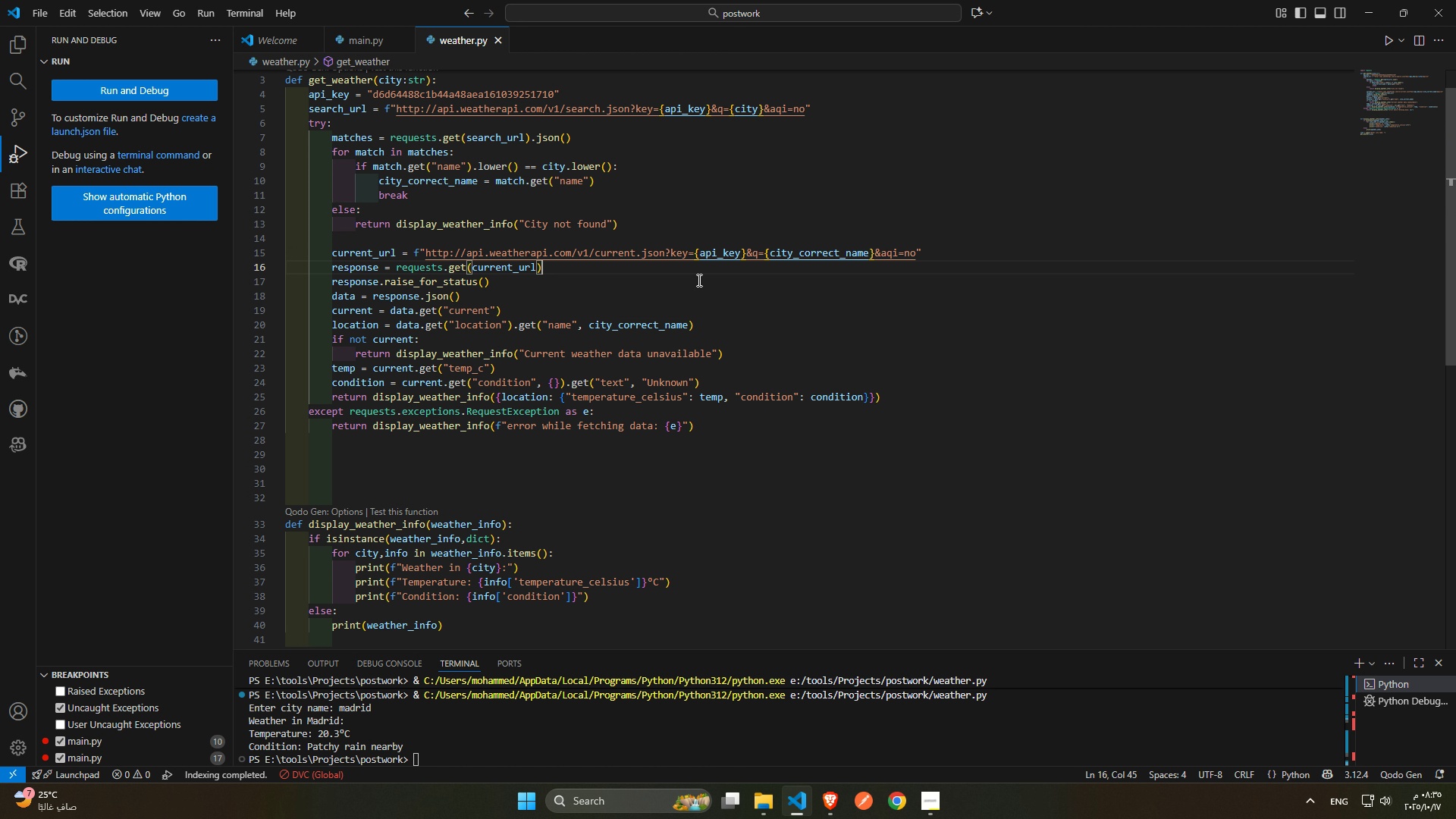 
left_click([697, 317])
 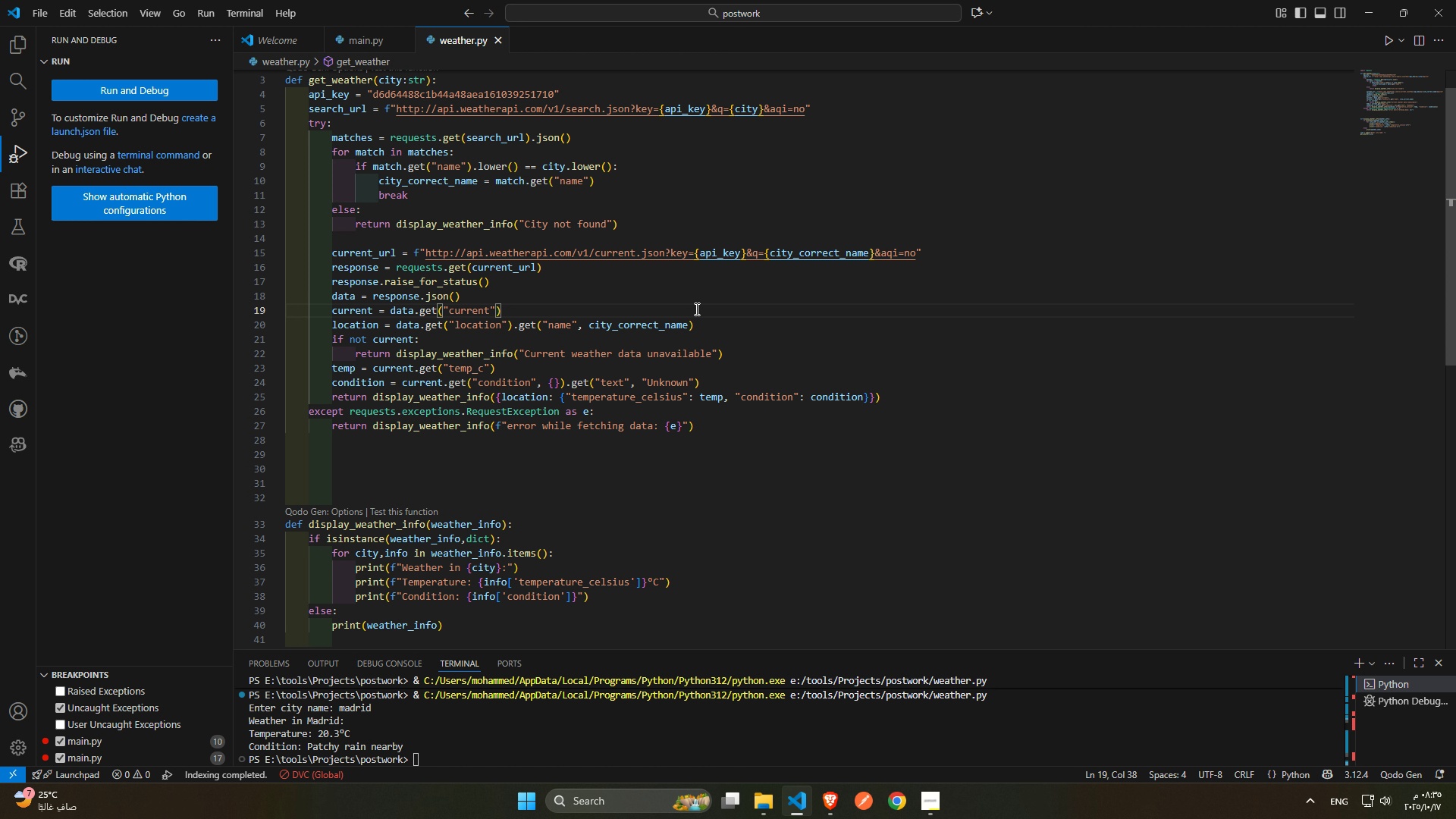 
wait(11.16)
 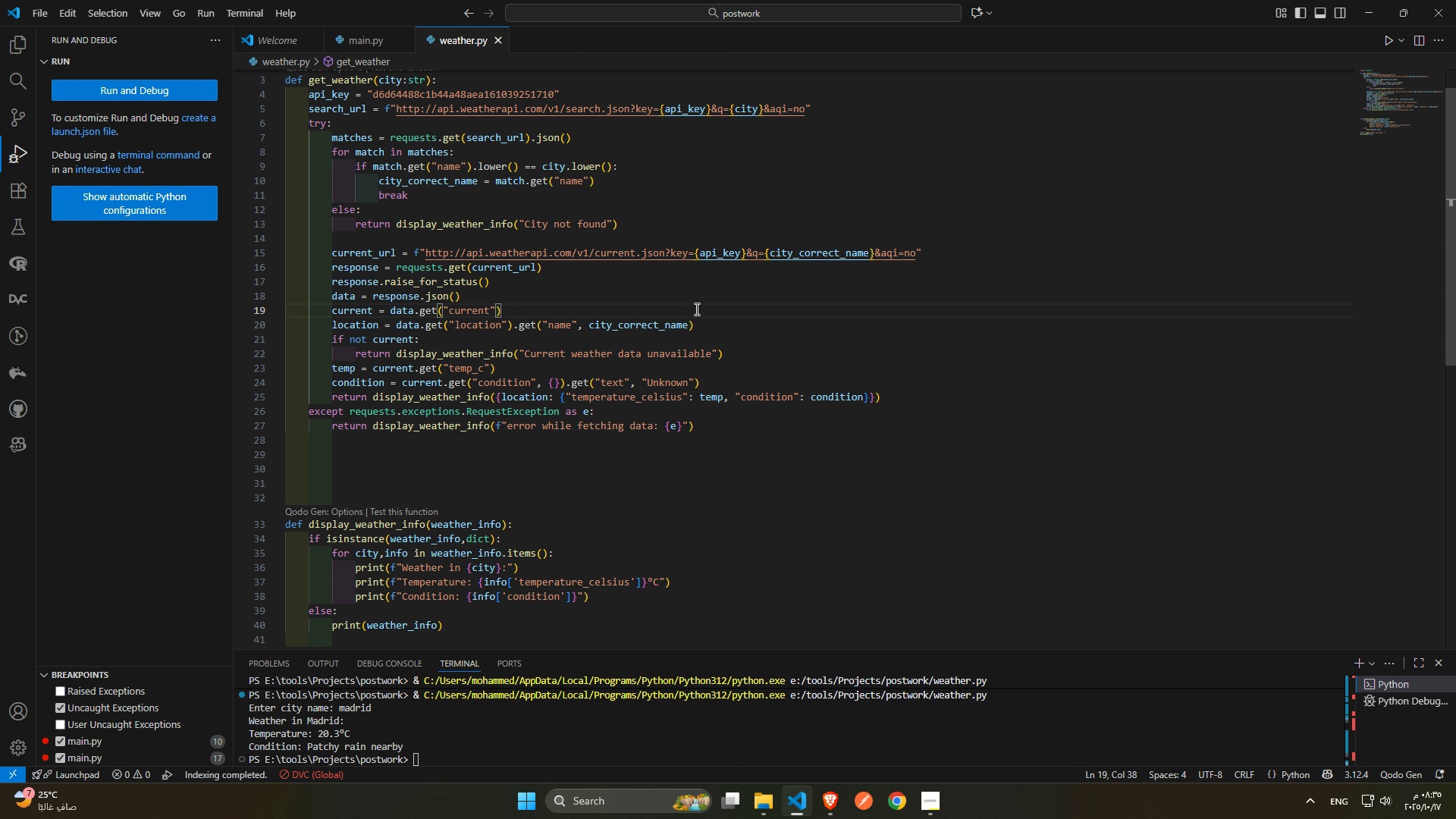 
left_click([711, 427])
 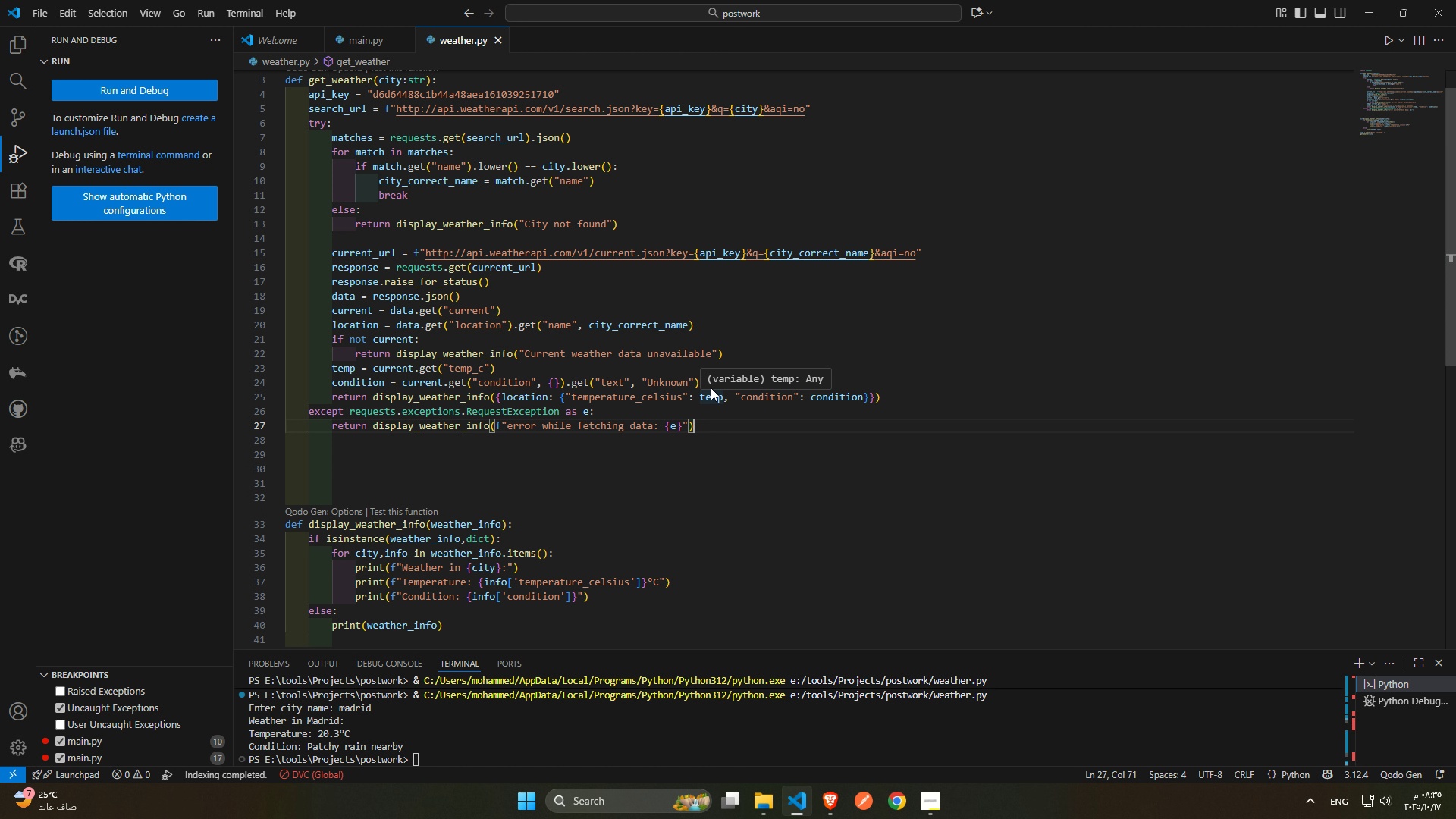 
wait(27.9)
 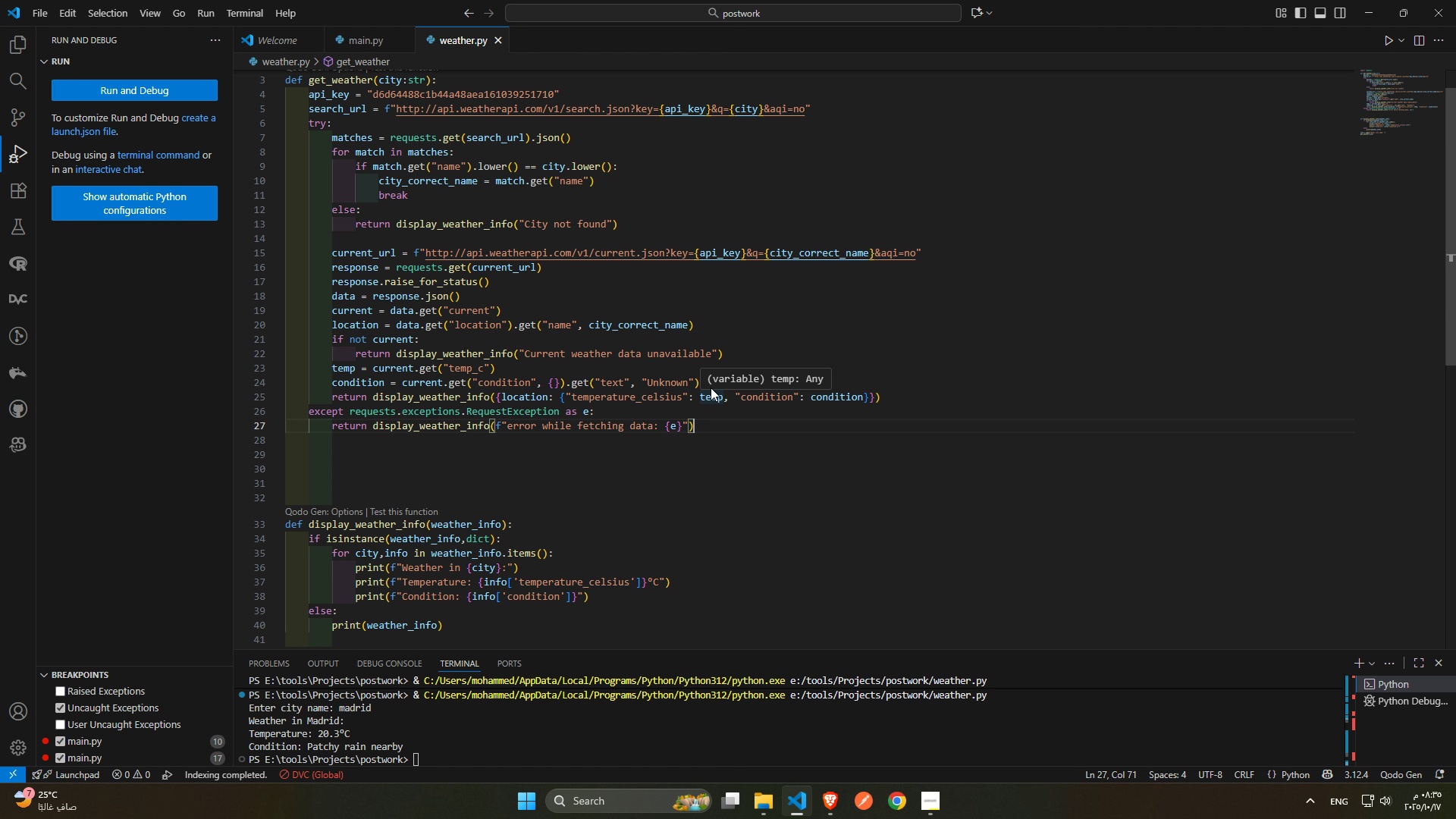 
left_click([822, 809])
 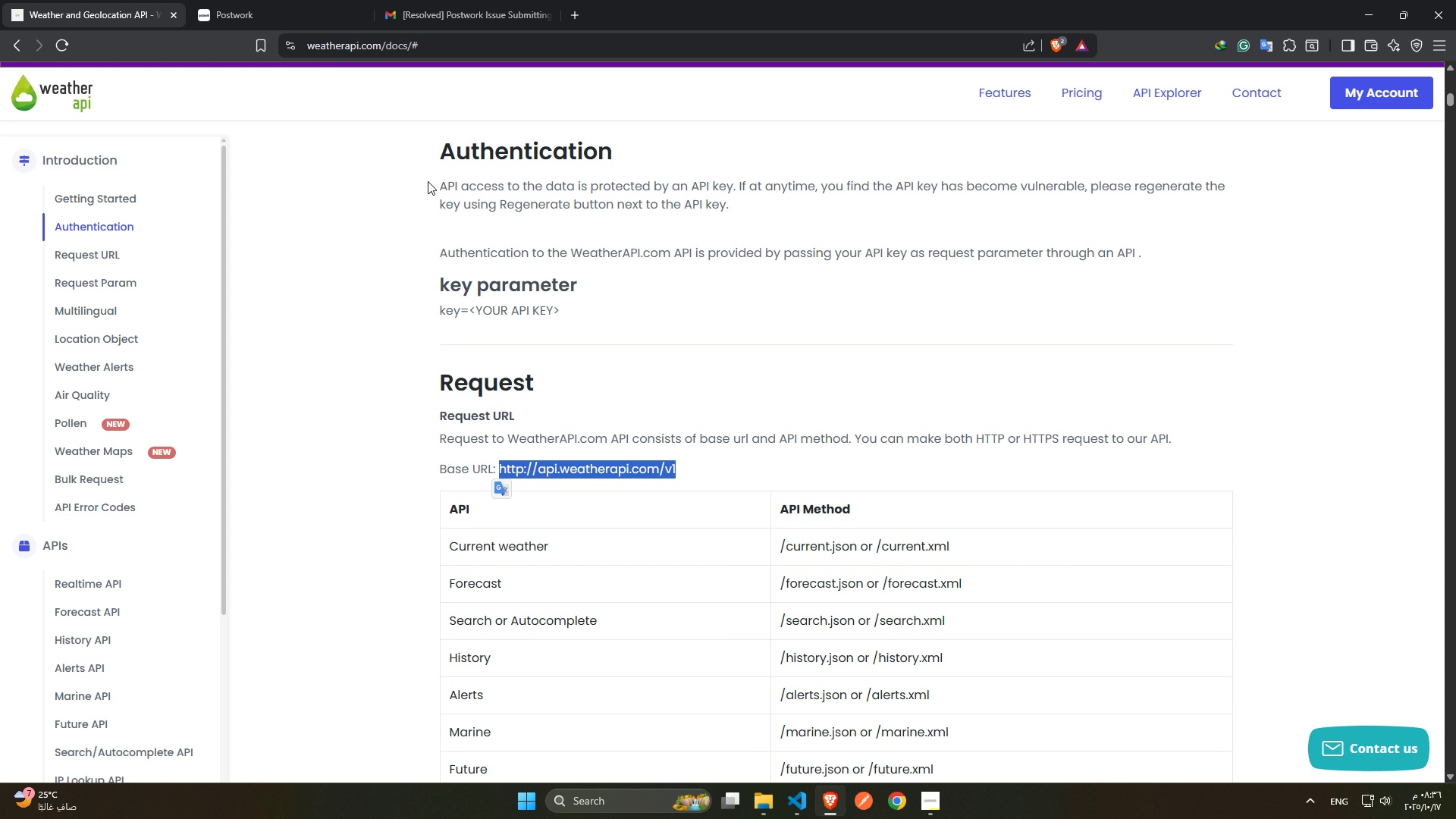 
scroll: coordinate [622, 450], scroll_direction: down, amount: 6.0
 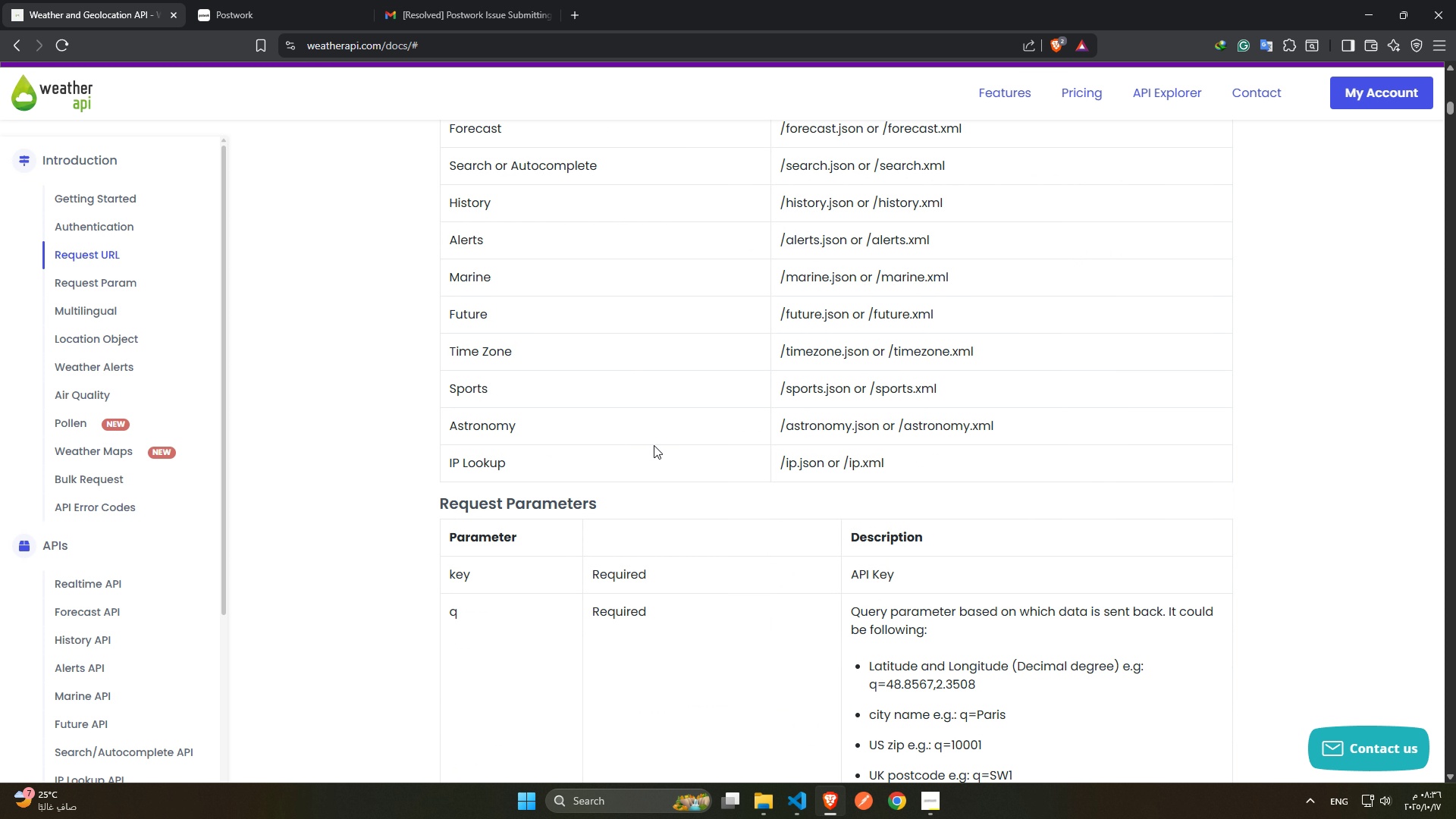 
left_click([654, 445])
 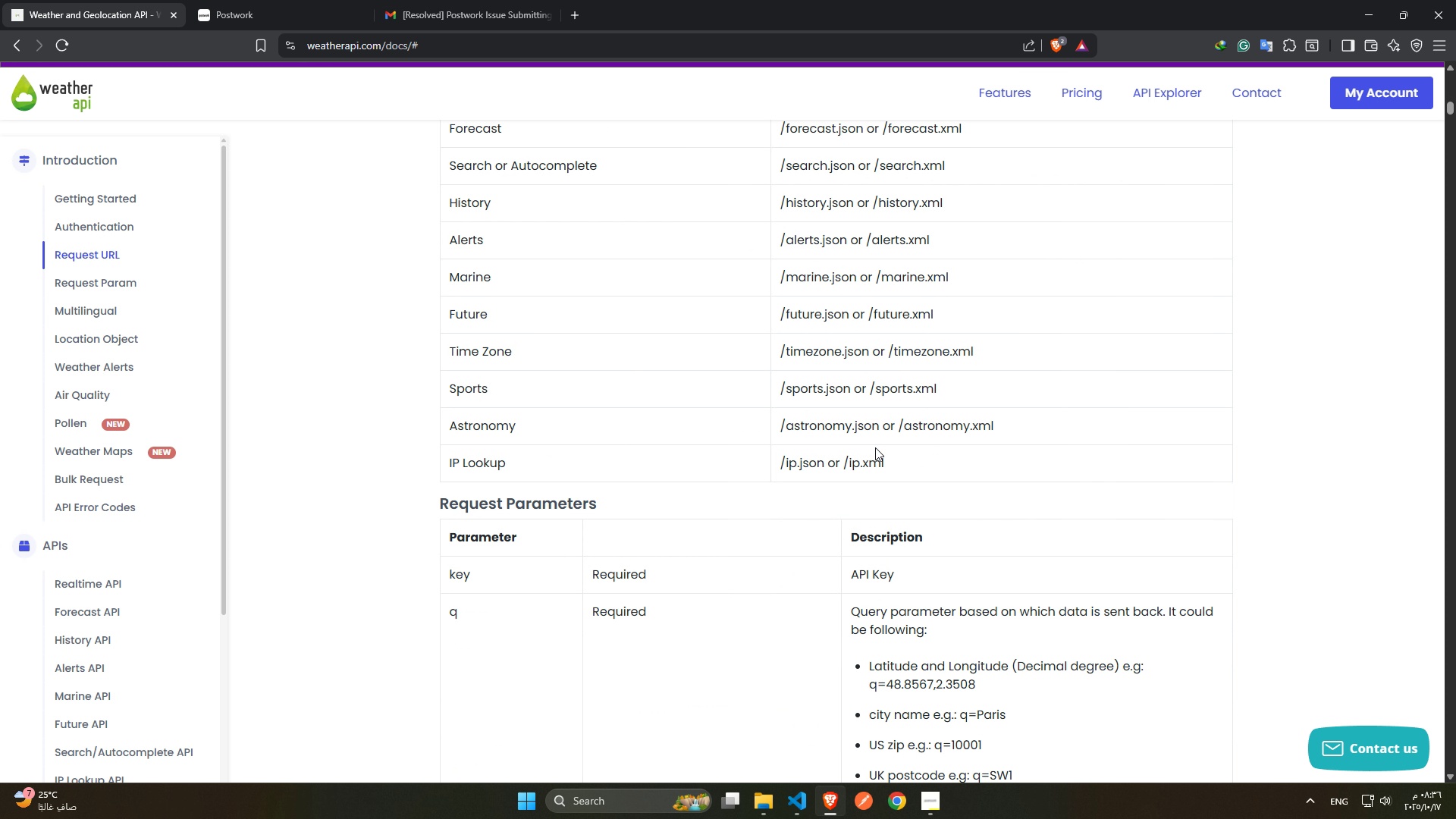 
scroll: coordinate [877, 447], scroll_direction: down, amount: 5.0
 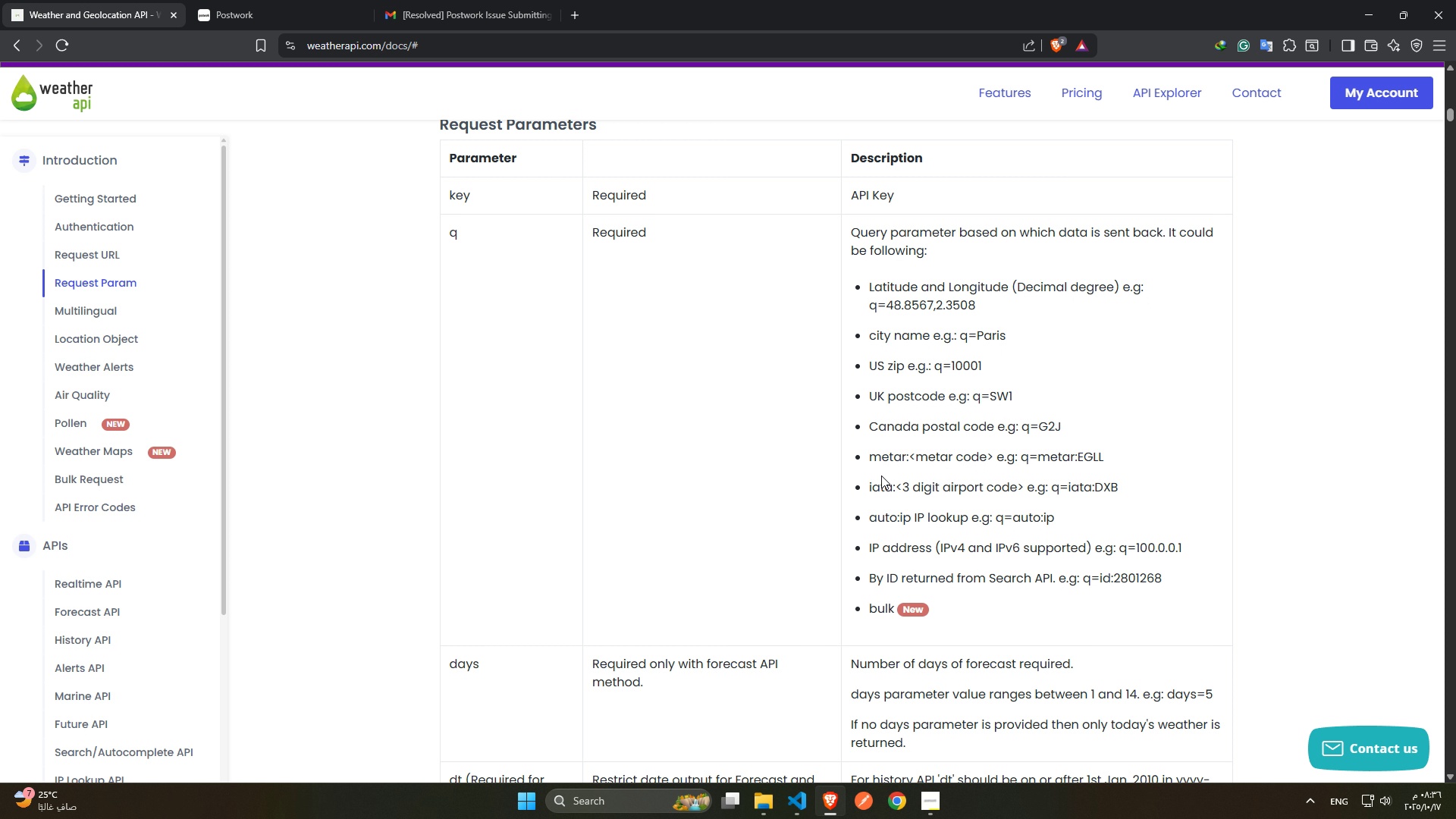 
wait(53.82)
 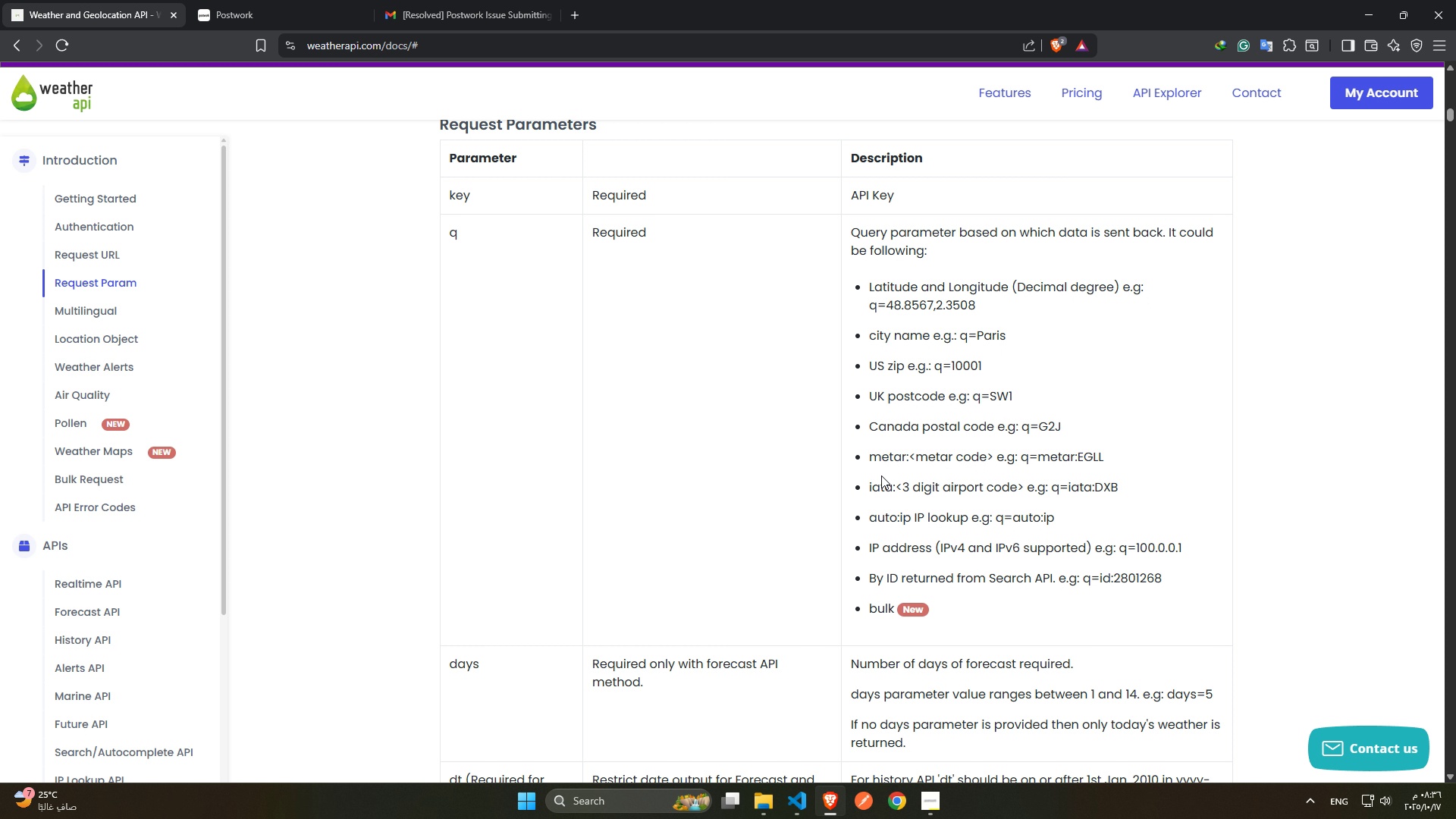 
scroll: coordinate [950, 471], scroll_direction: down, amount: 4.0